 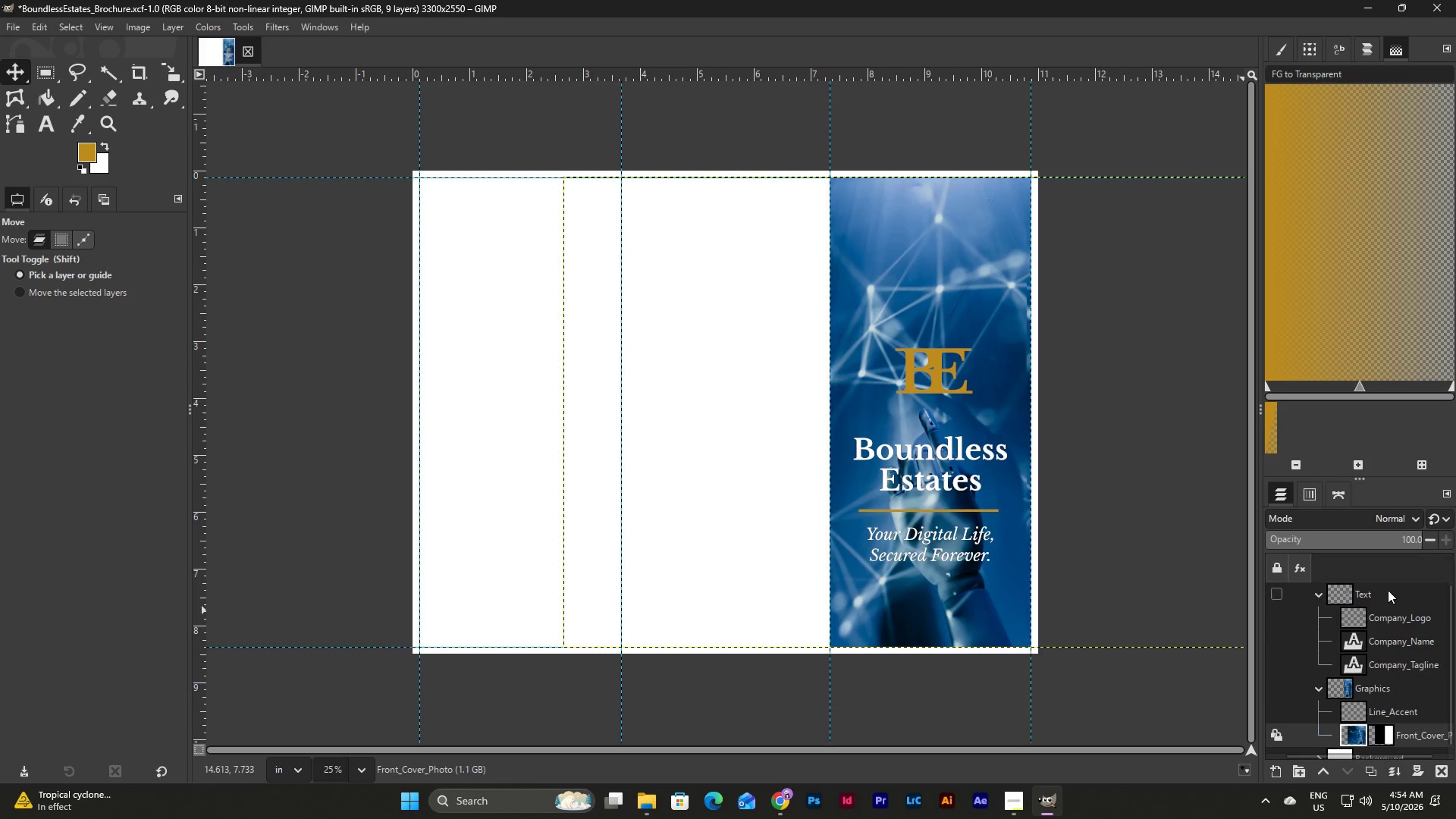 
left_click([1388, 593])
 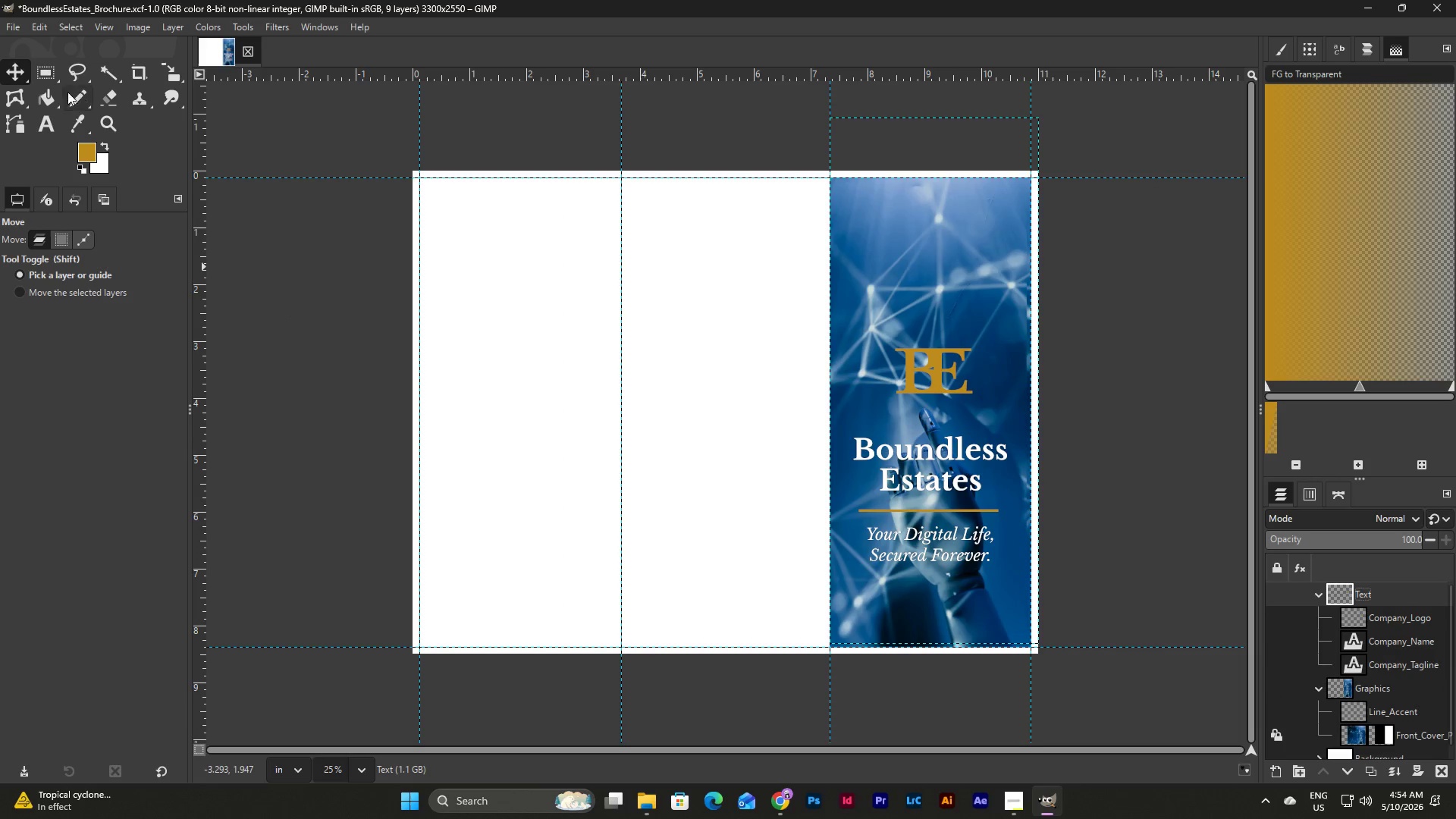 
left_click([42, 127])
 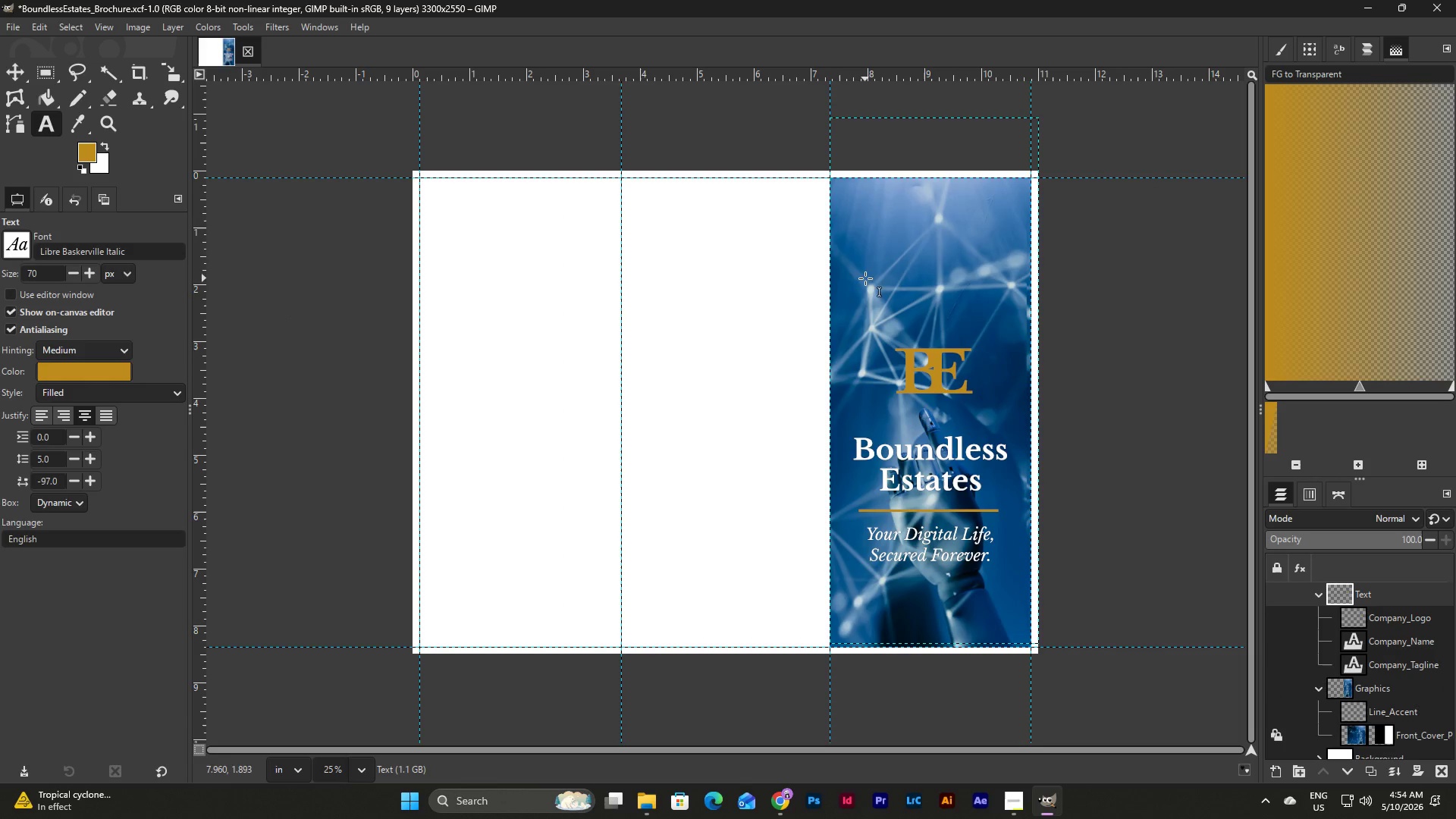 
left_click_drag(start_coordinate=[854, 269], to_coordinate=[1017, 306])
 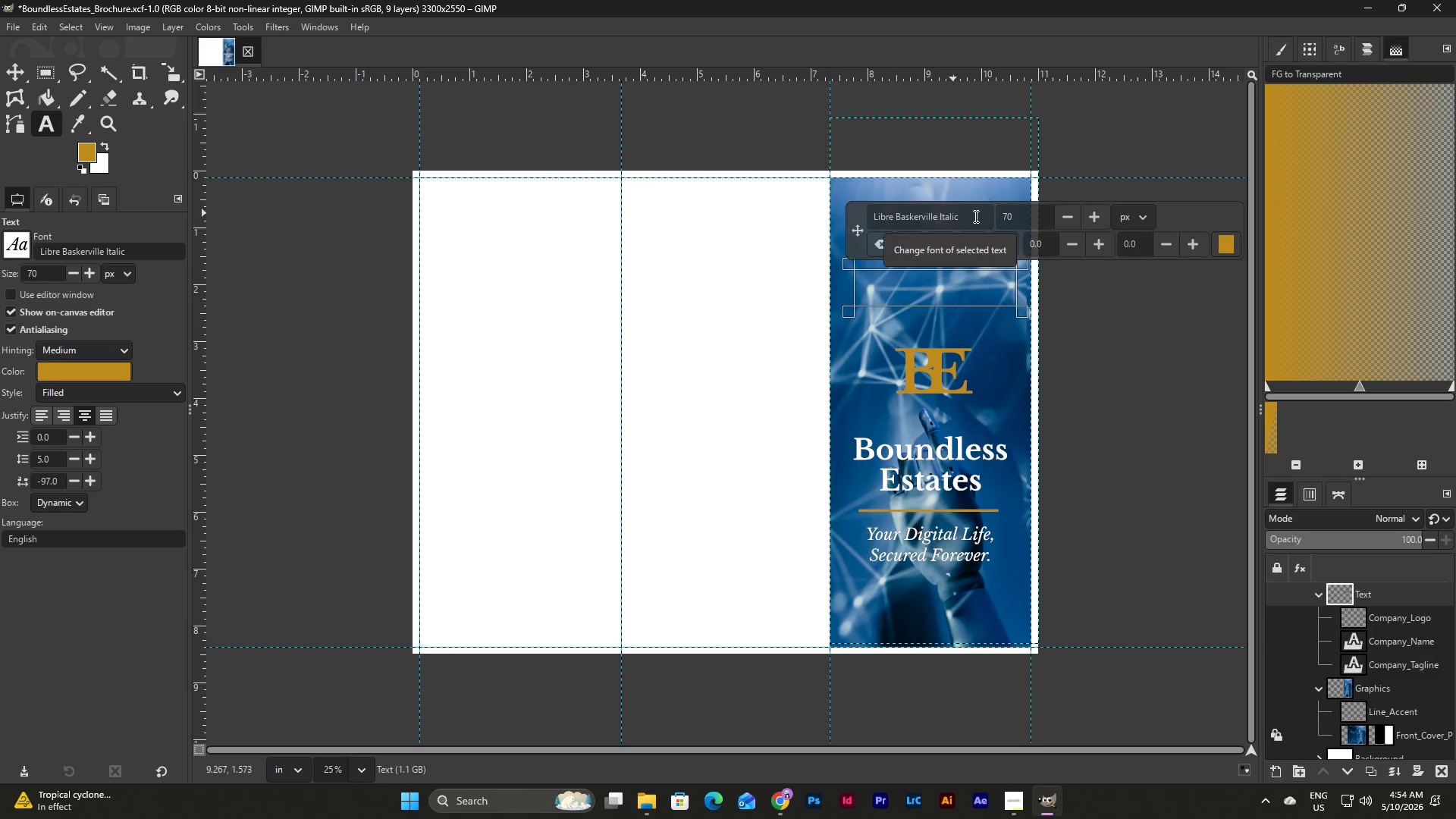 
left_click([1017, 218])
 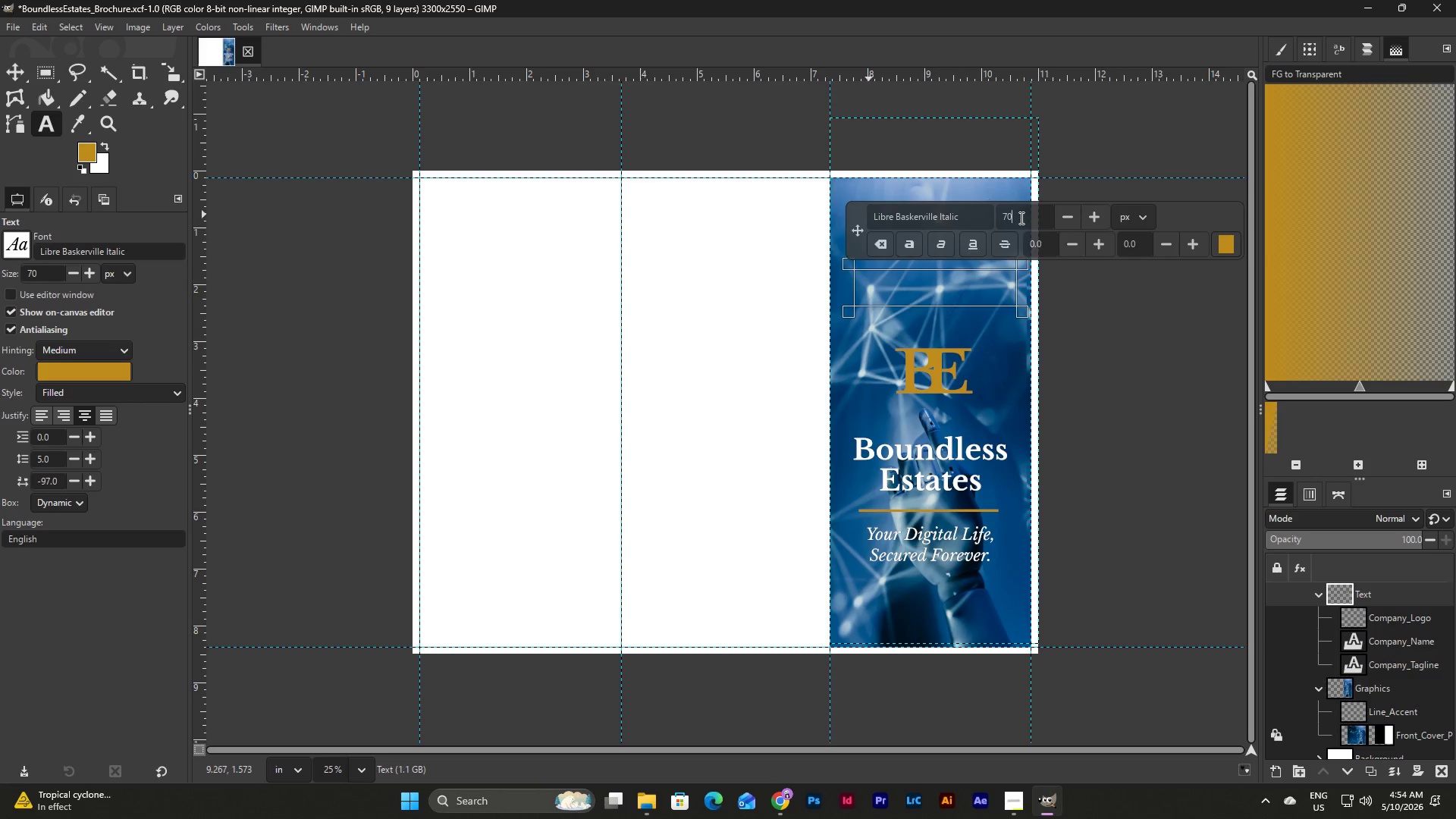 
left_click_drag(start_coordinate=[1020, 218], to_coordinate=[989, 216])
 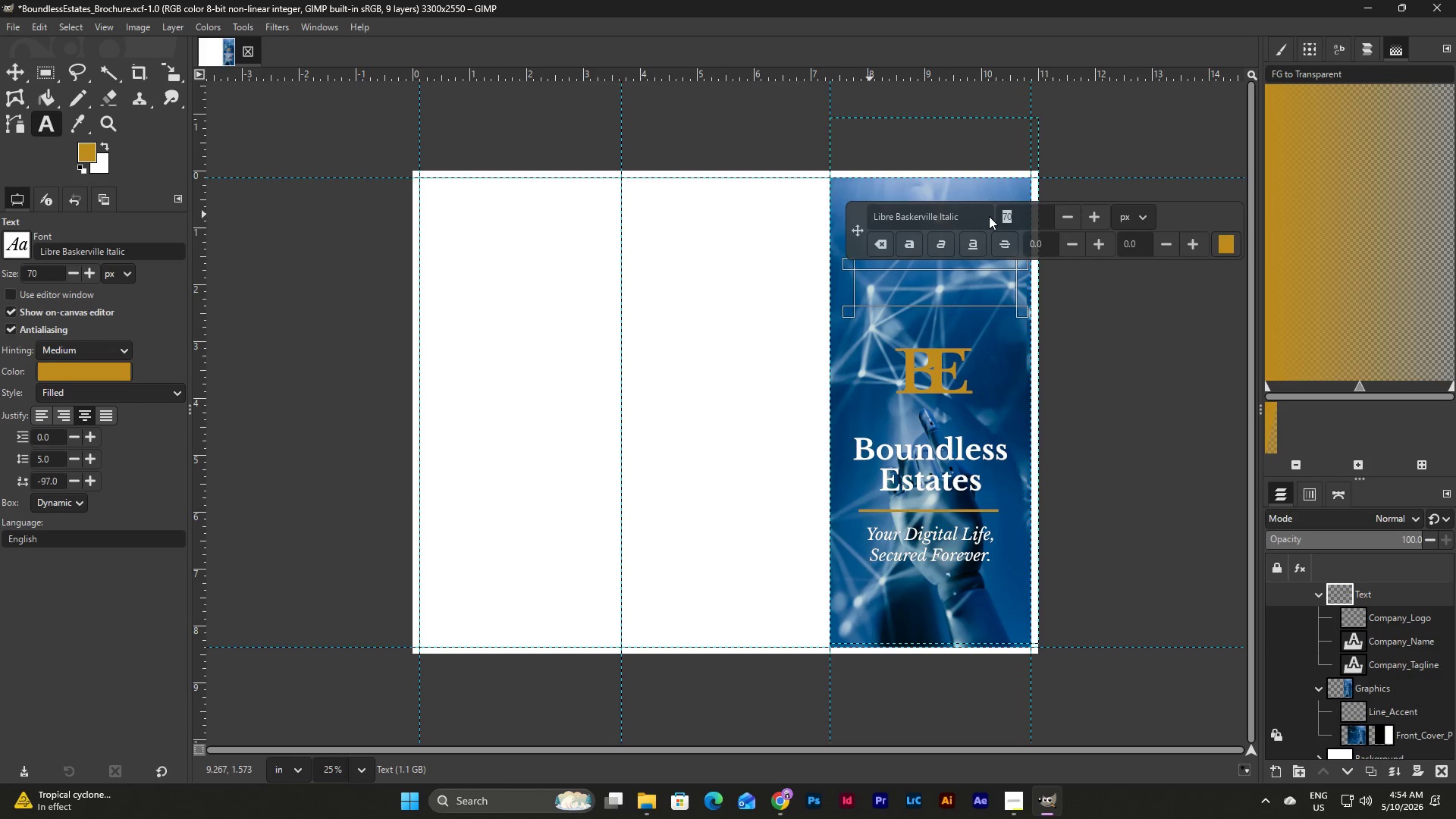 
key(Numpad3)
 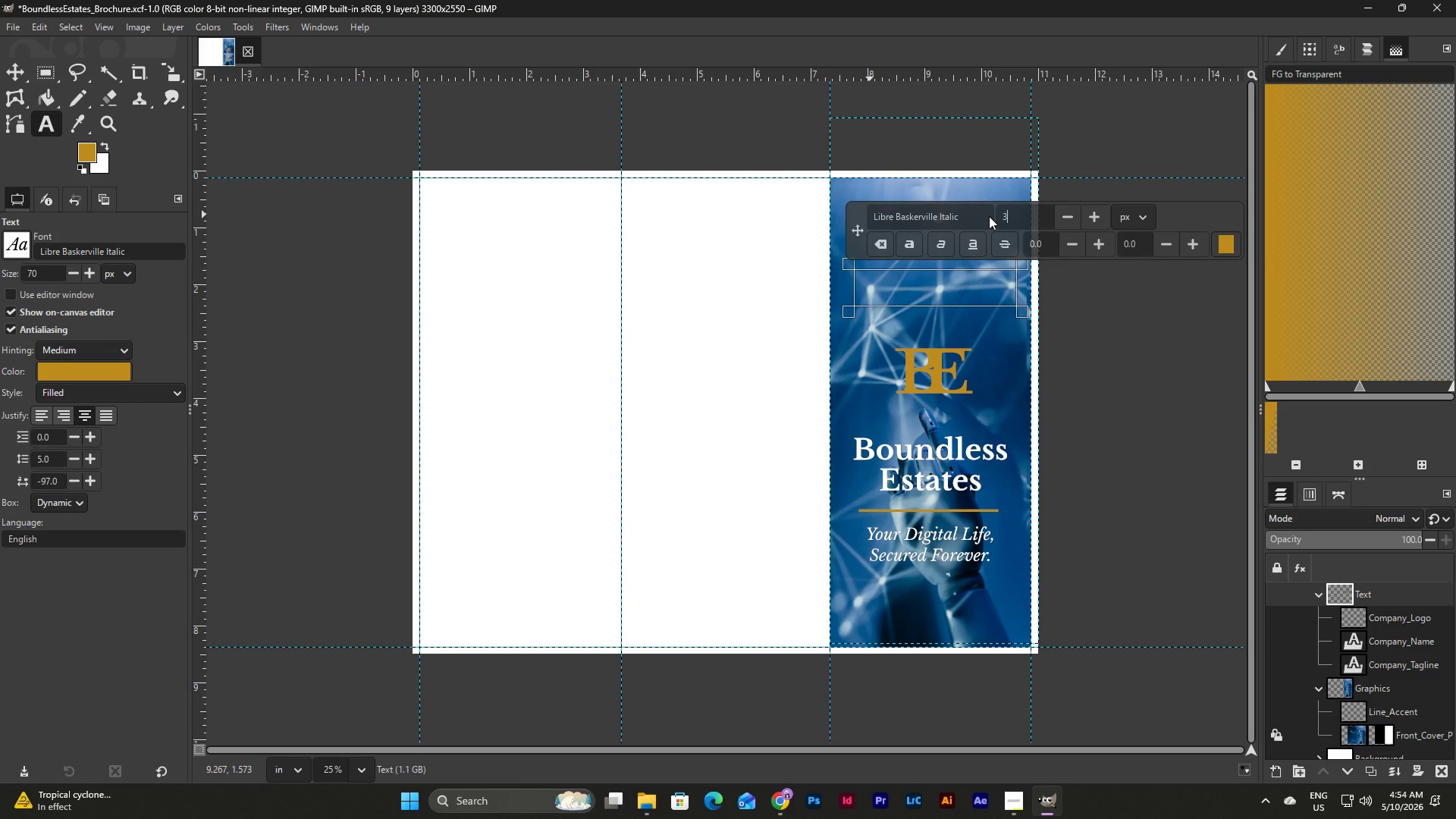 
key(Numpad5)
 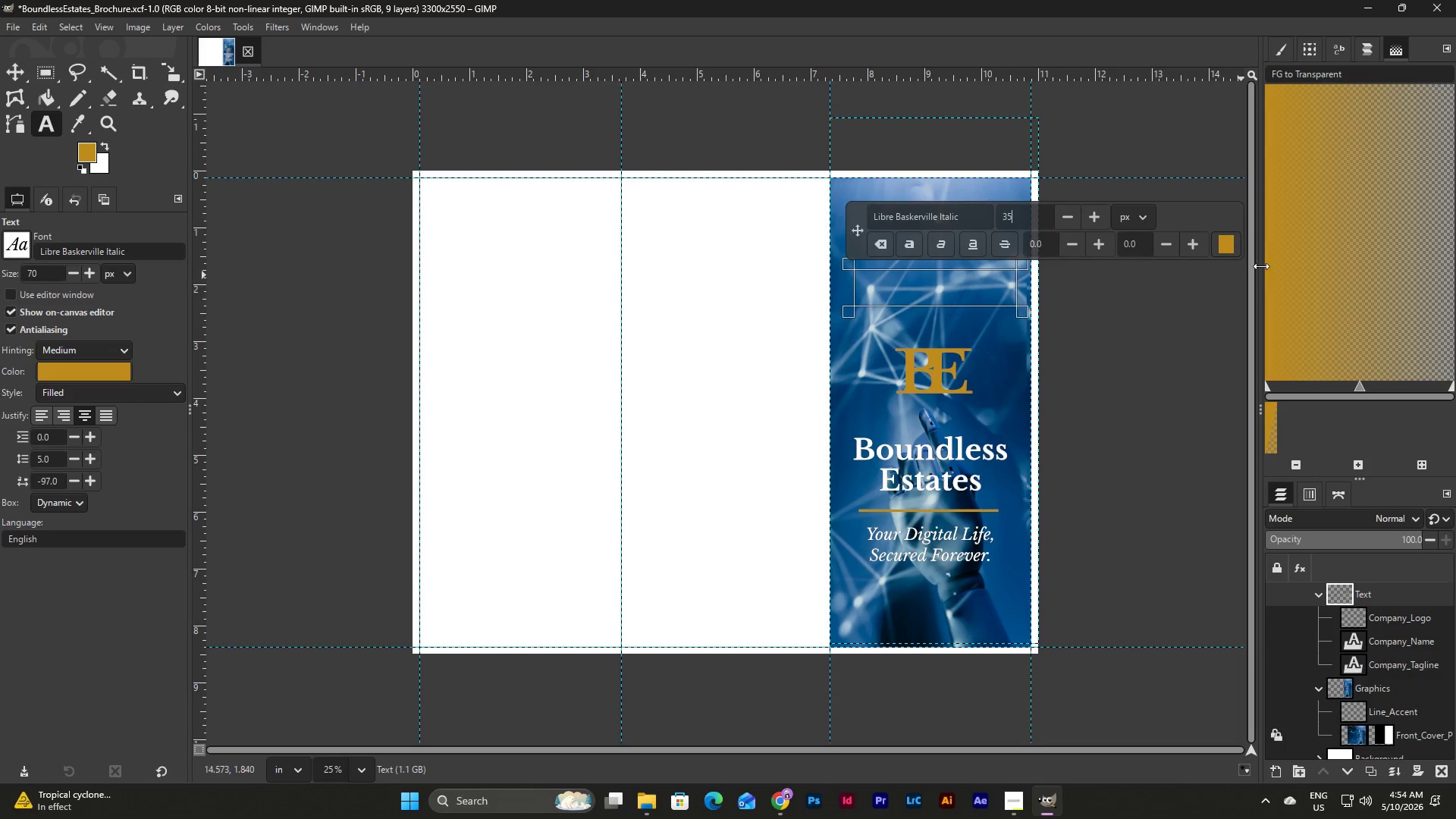 
left_click([1230, 241])
 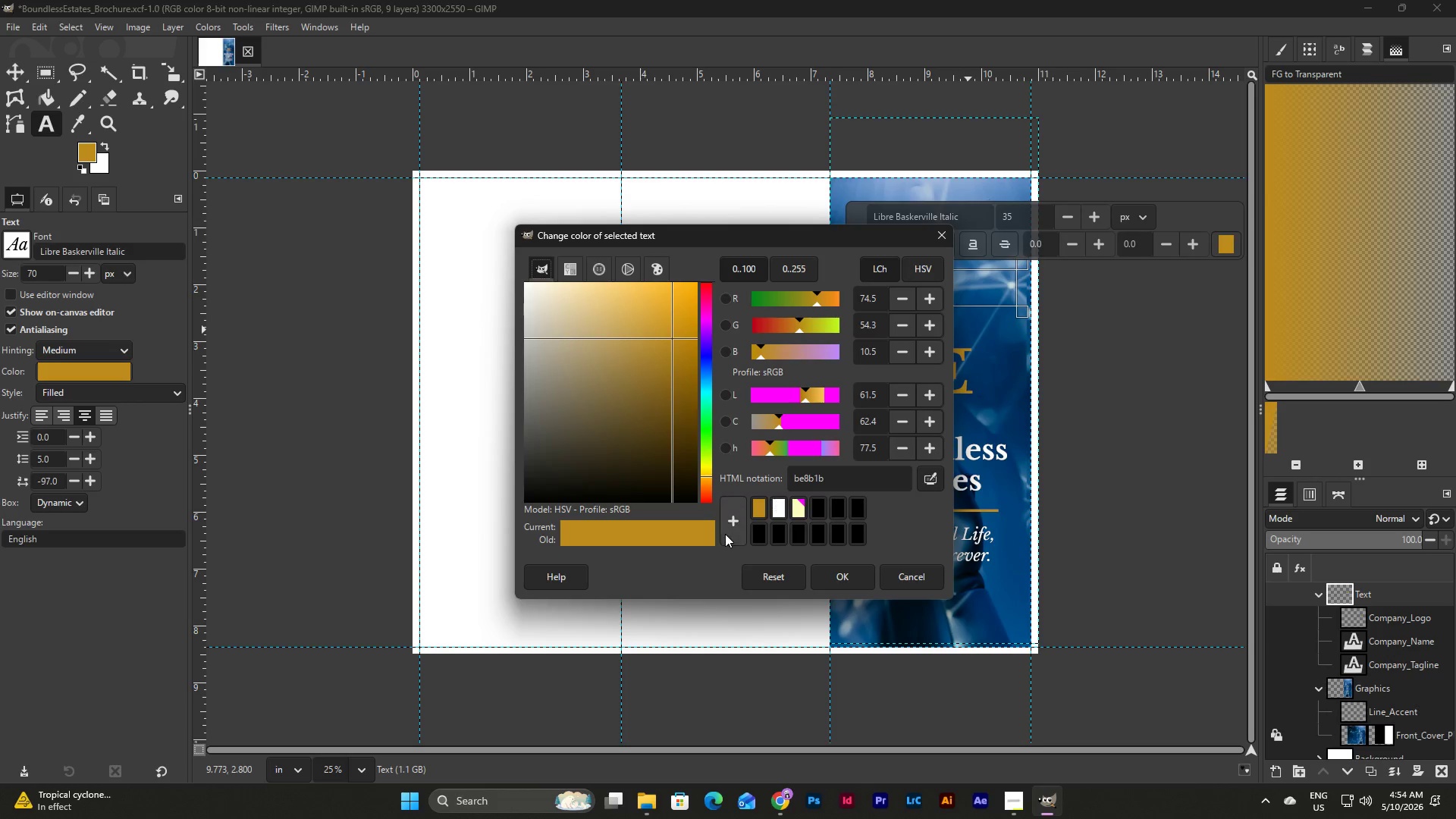 
left_click([778, 509])
 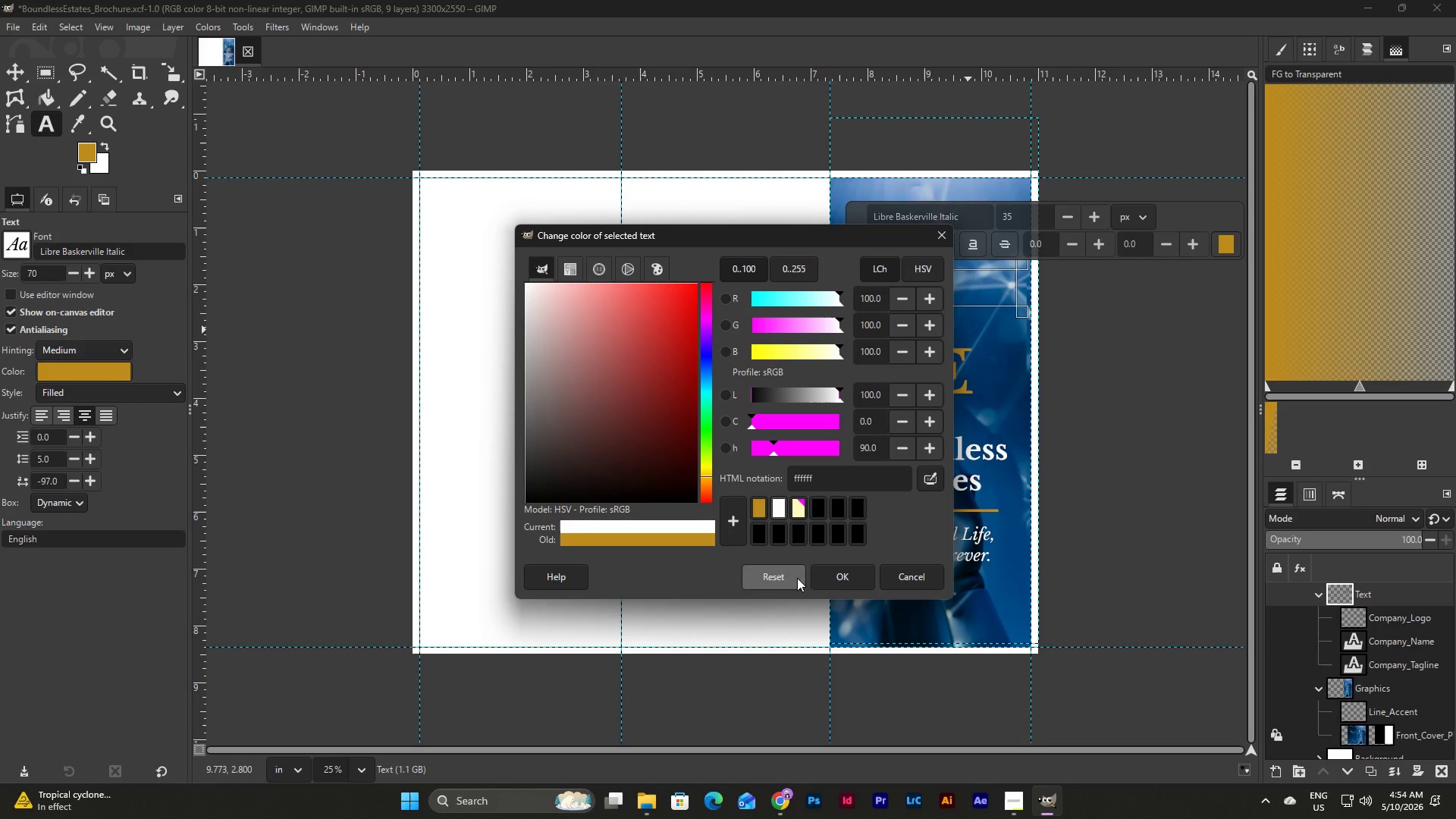 
left_click([846, 582])
 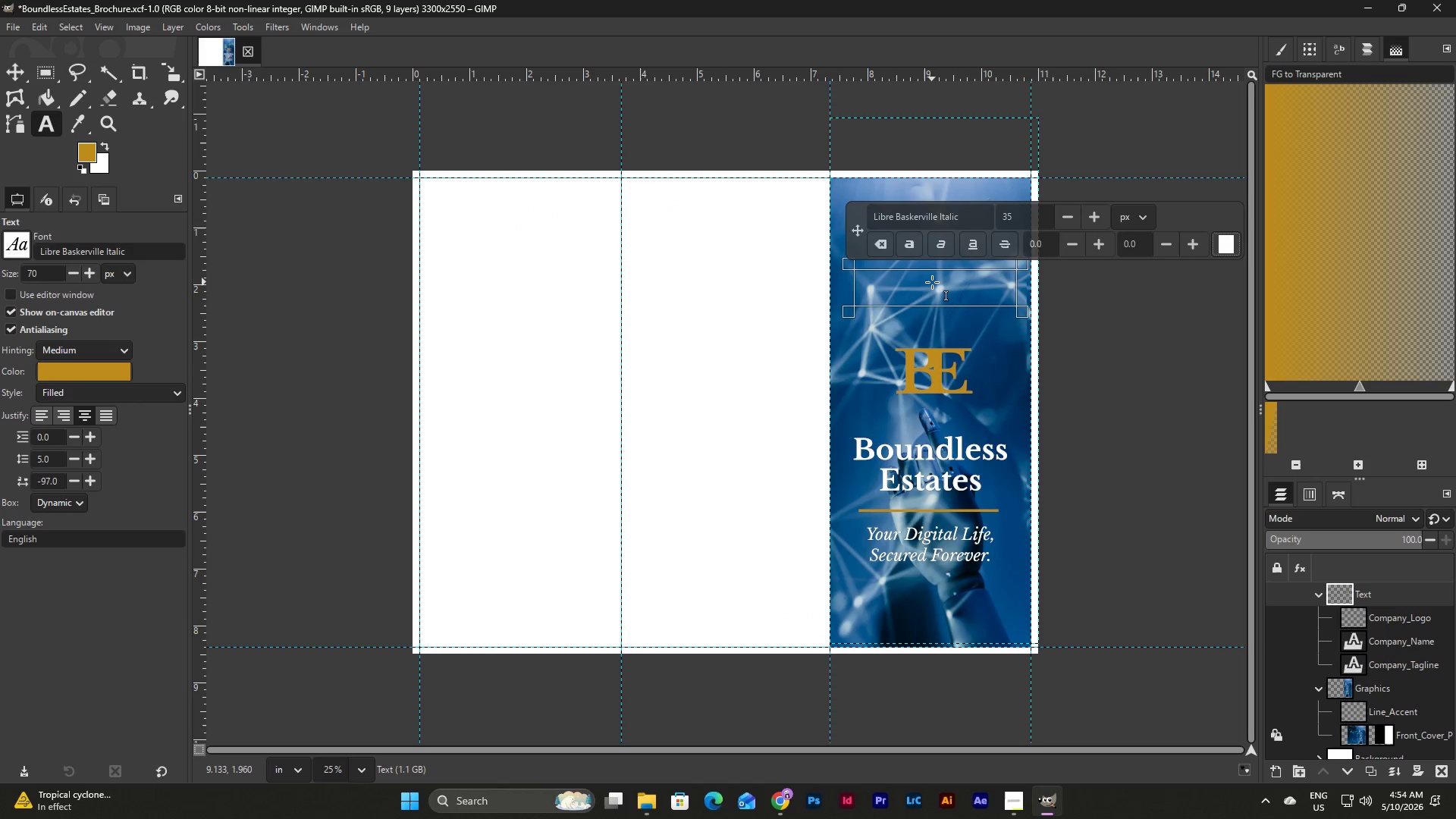 
double_click([932, 282])
 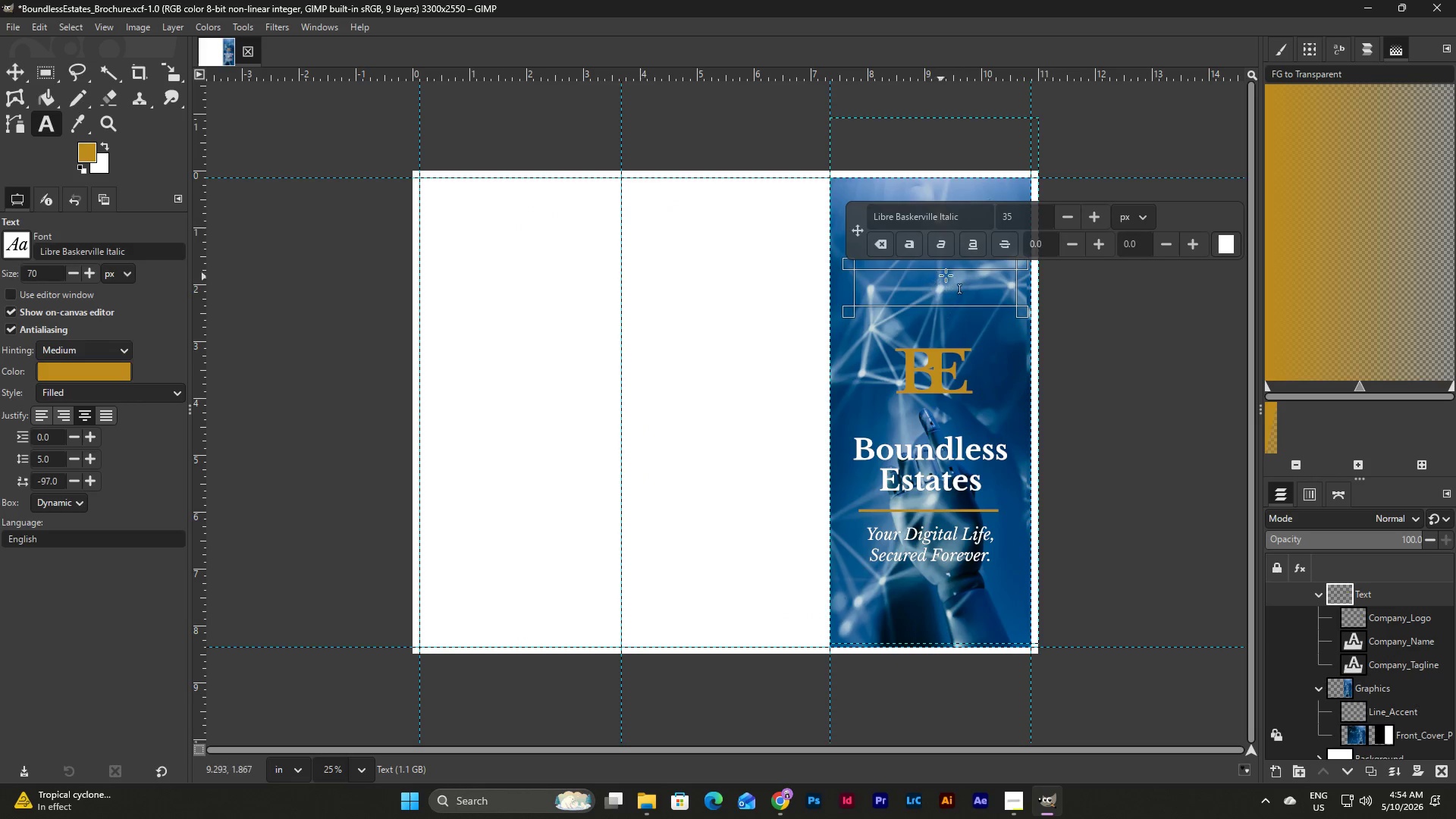 
left_click([946, 275])
 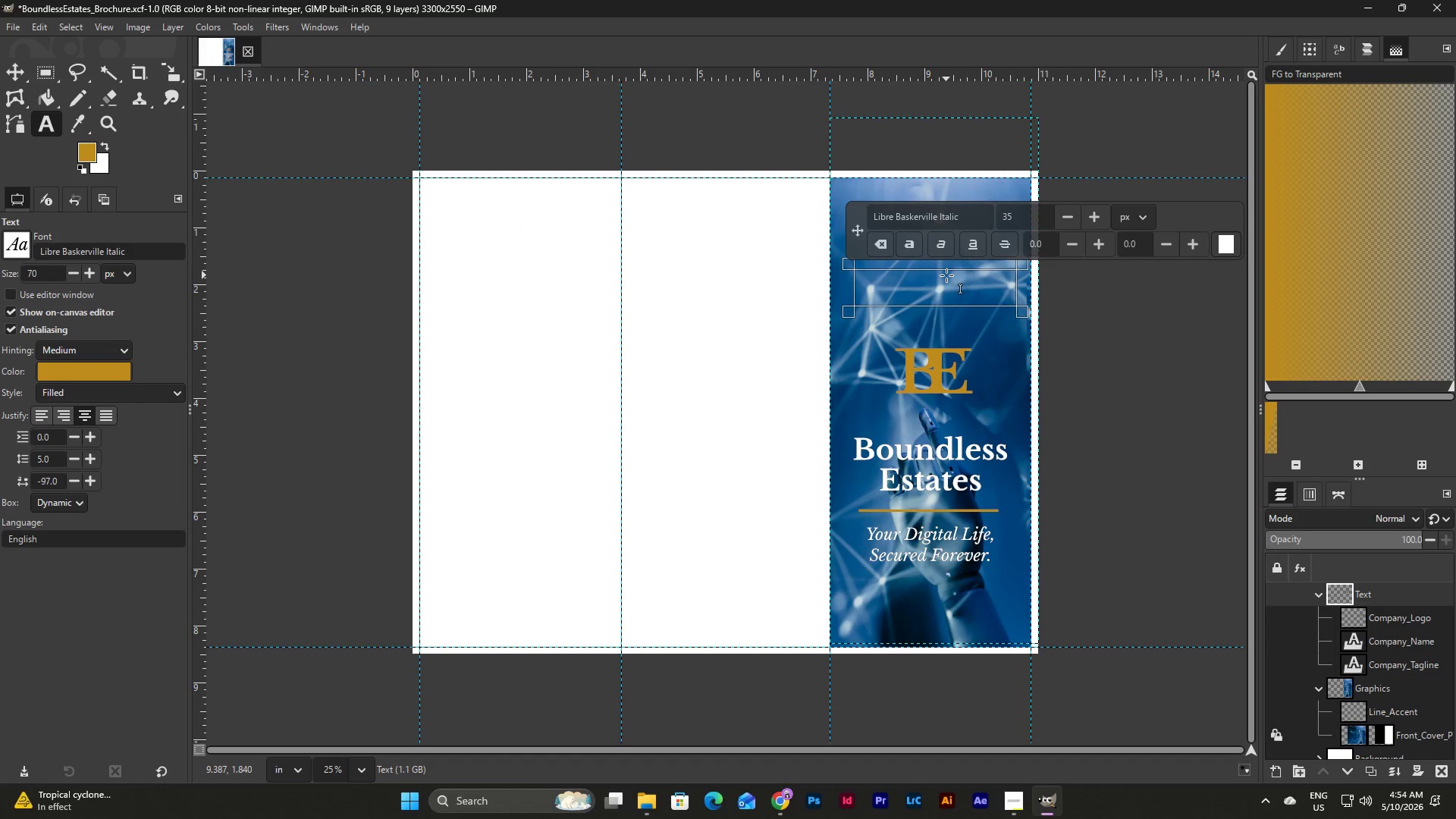 
hold_key(key=ShiftLeft, duration=0.56)
 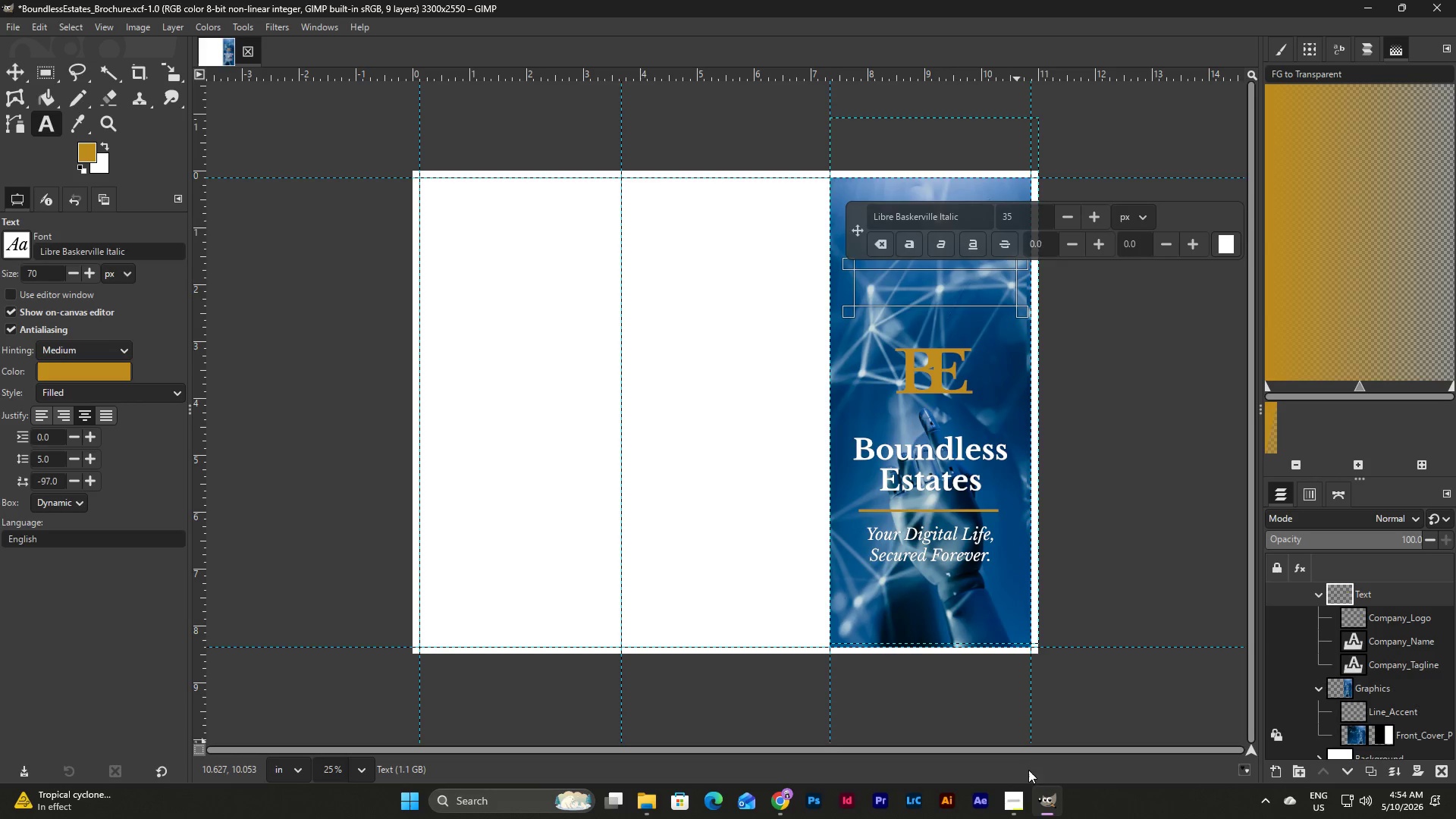 
left_click([1034, 789])